 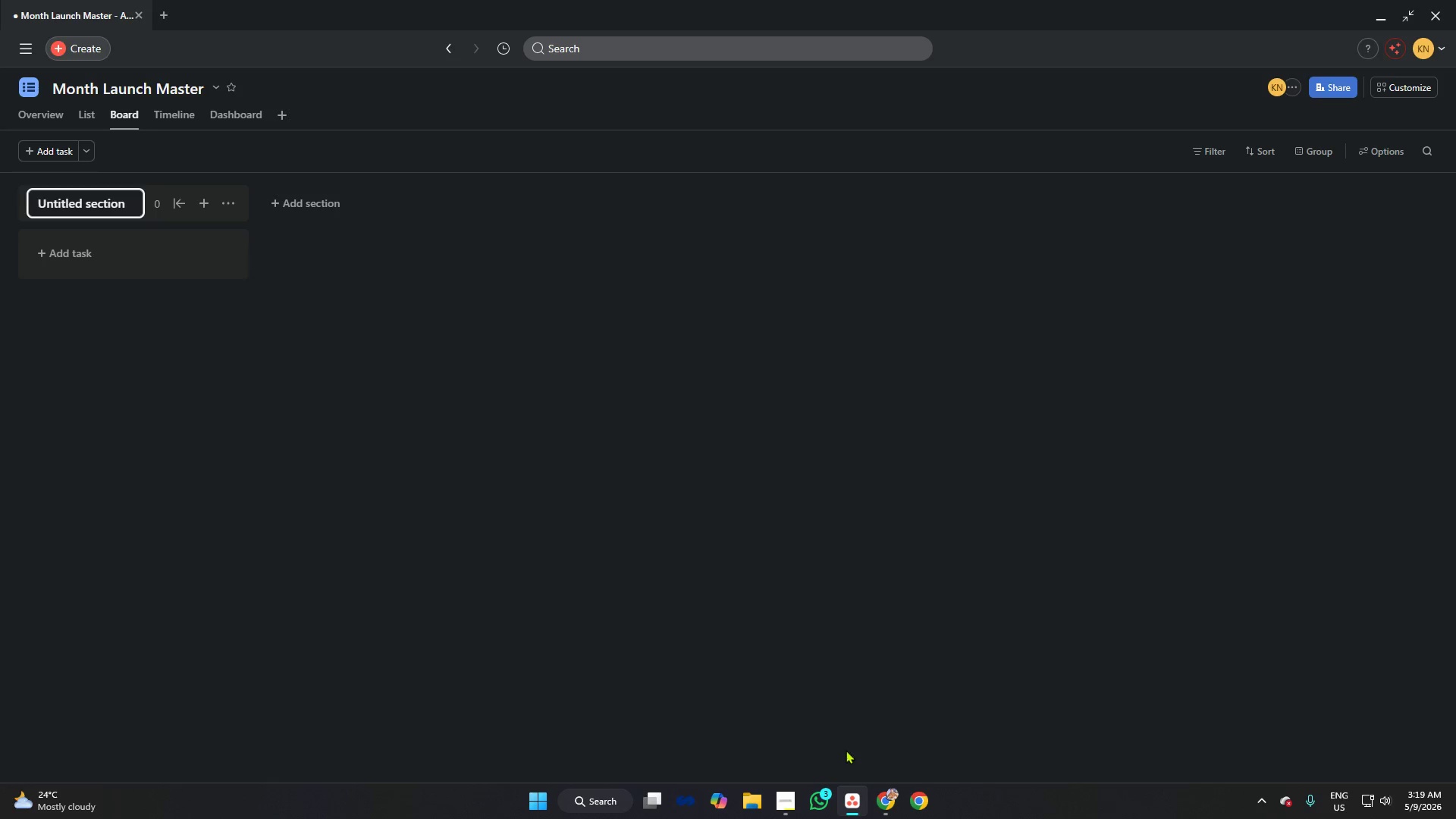 
left_click([878, 796])
 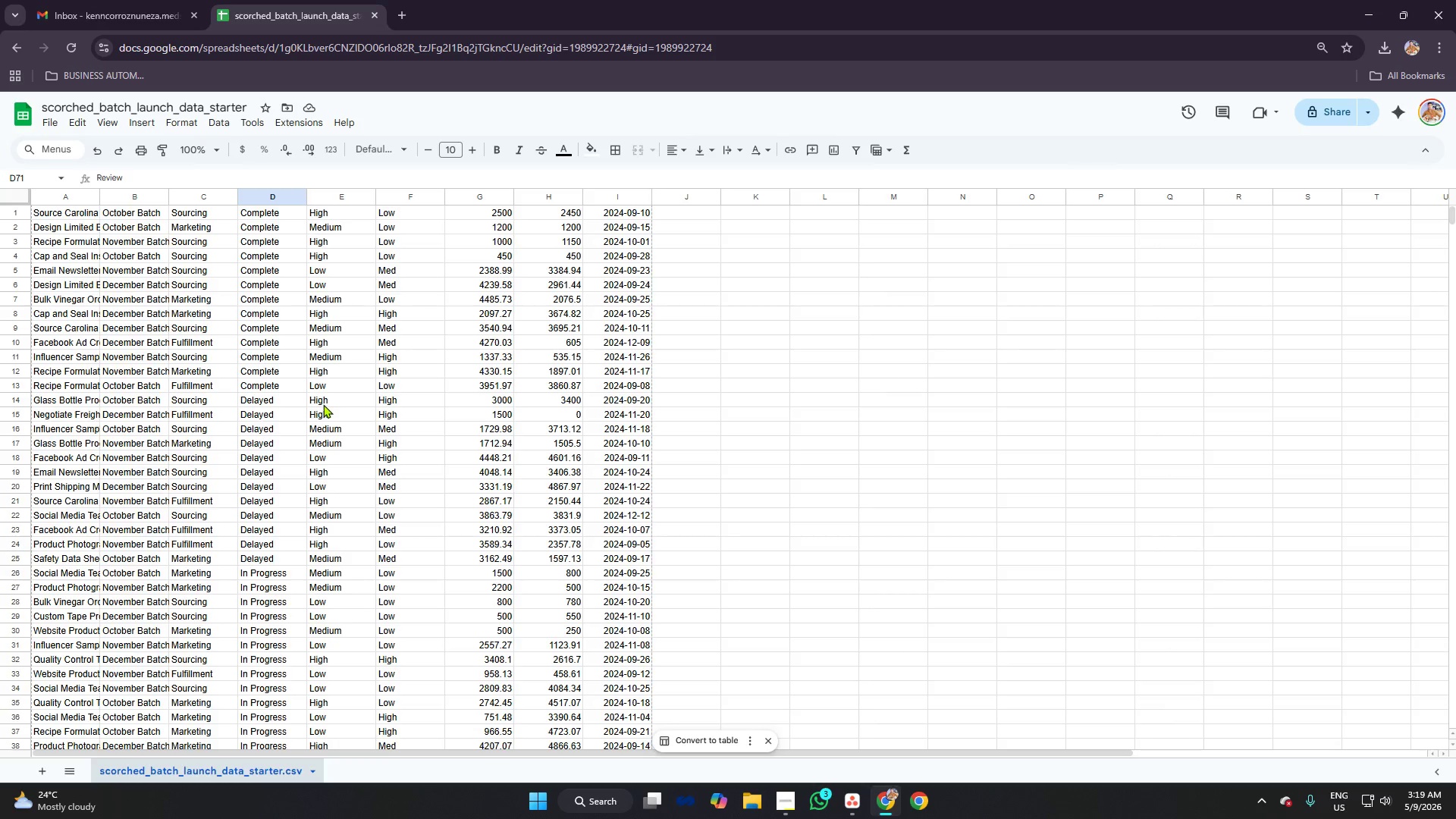 
scroll: coordinate [310, 403], scroll_direction: down, amount: 9.0
 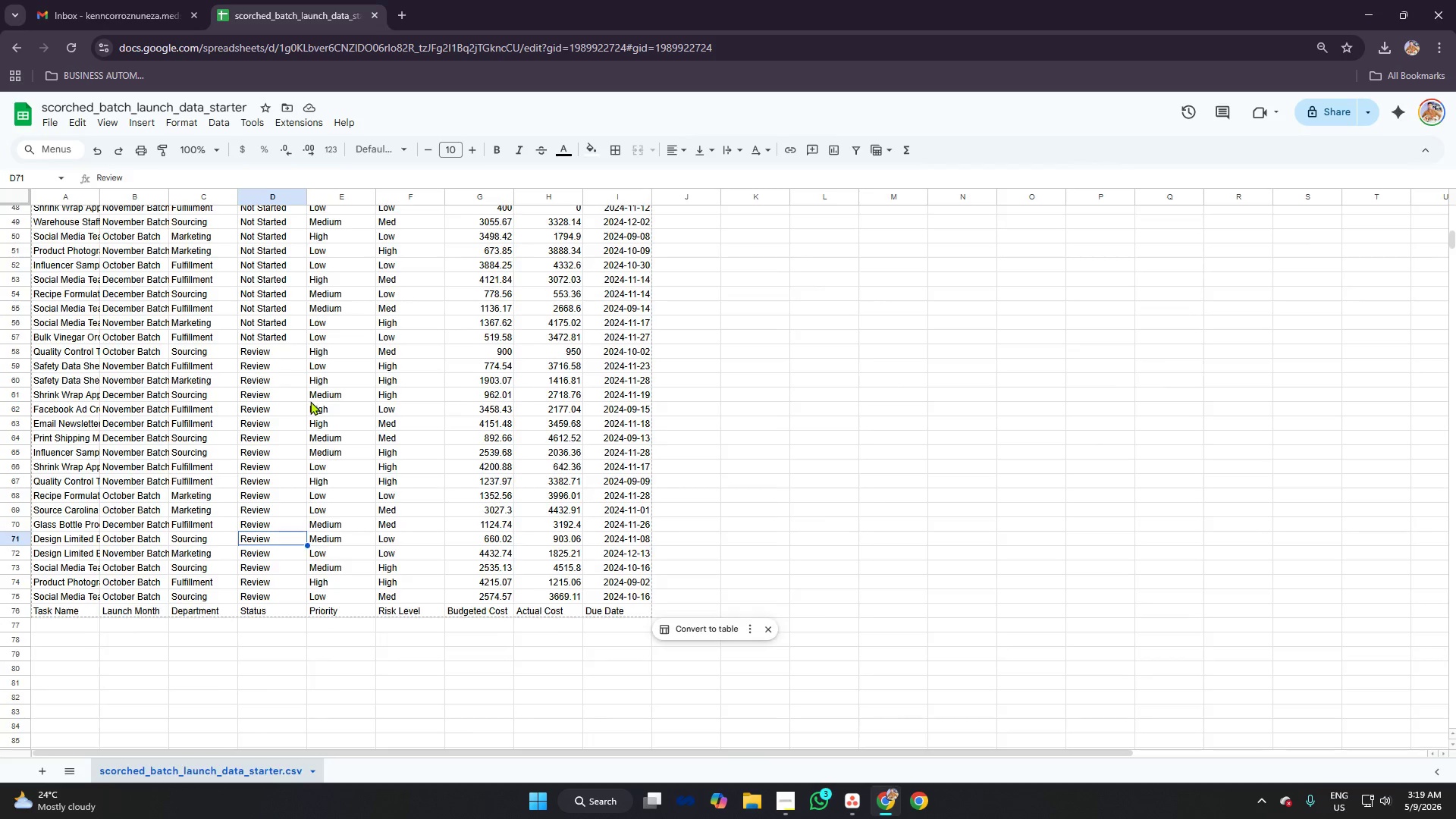 
scroll: coordinate [310, 401], scroll_direction: up, amount: 6.0
 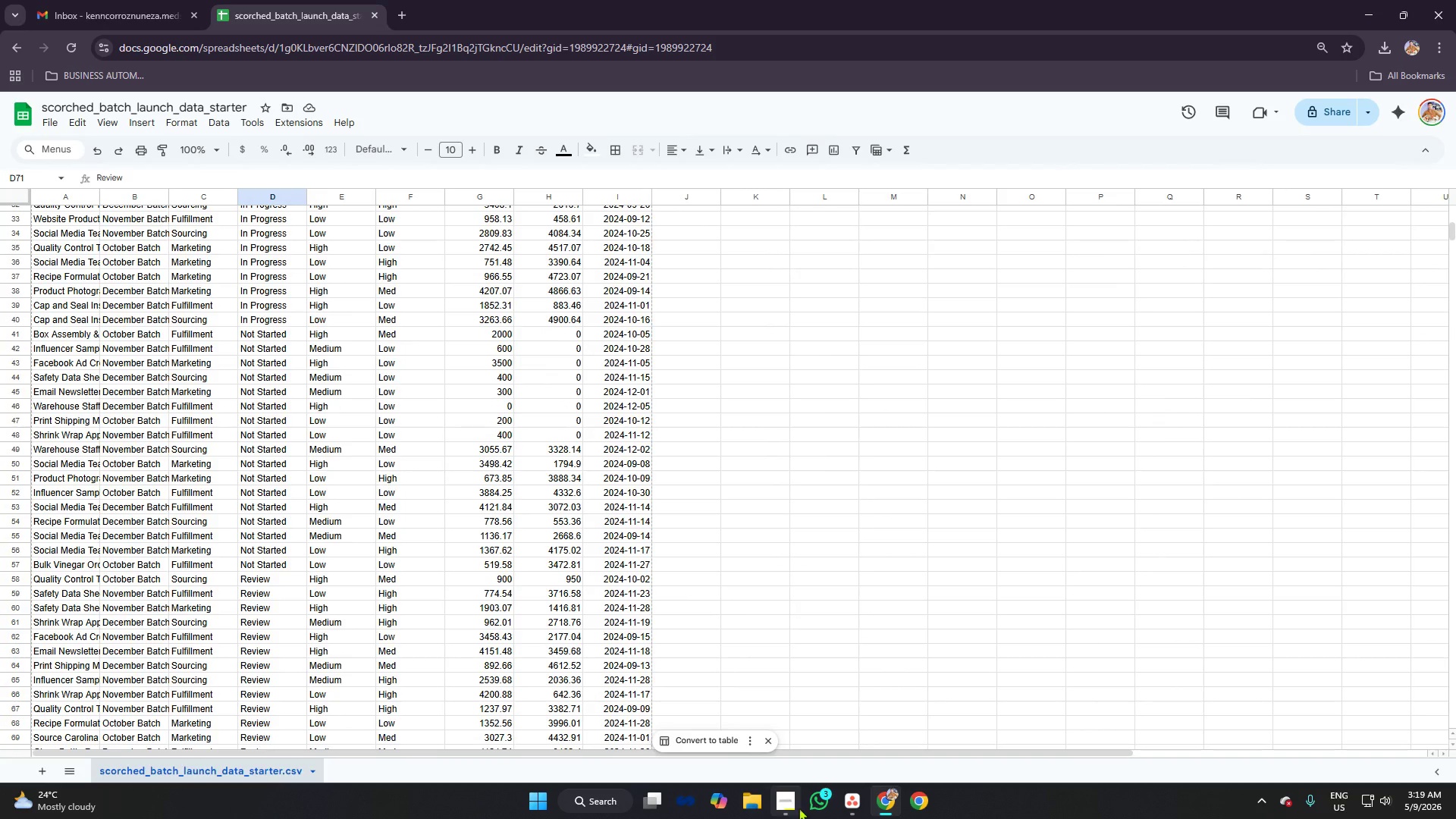 
left_click([787, 799])